 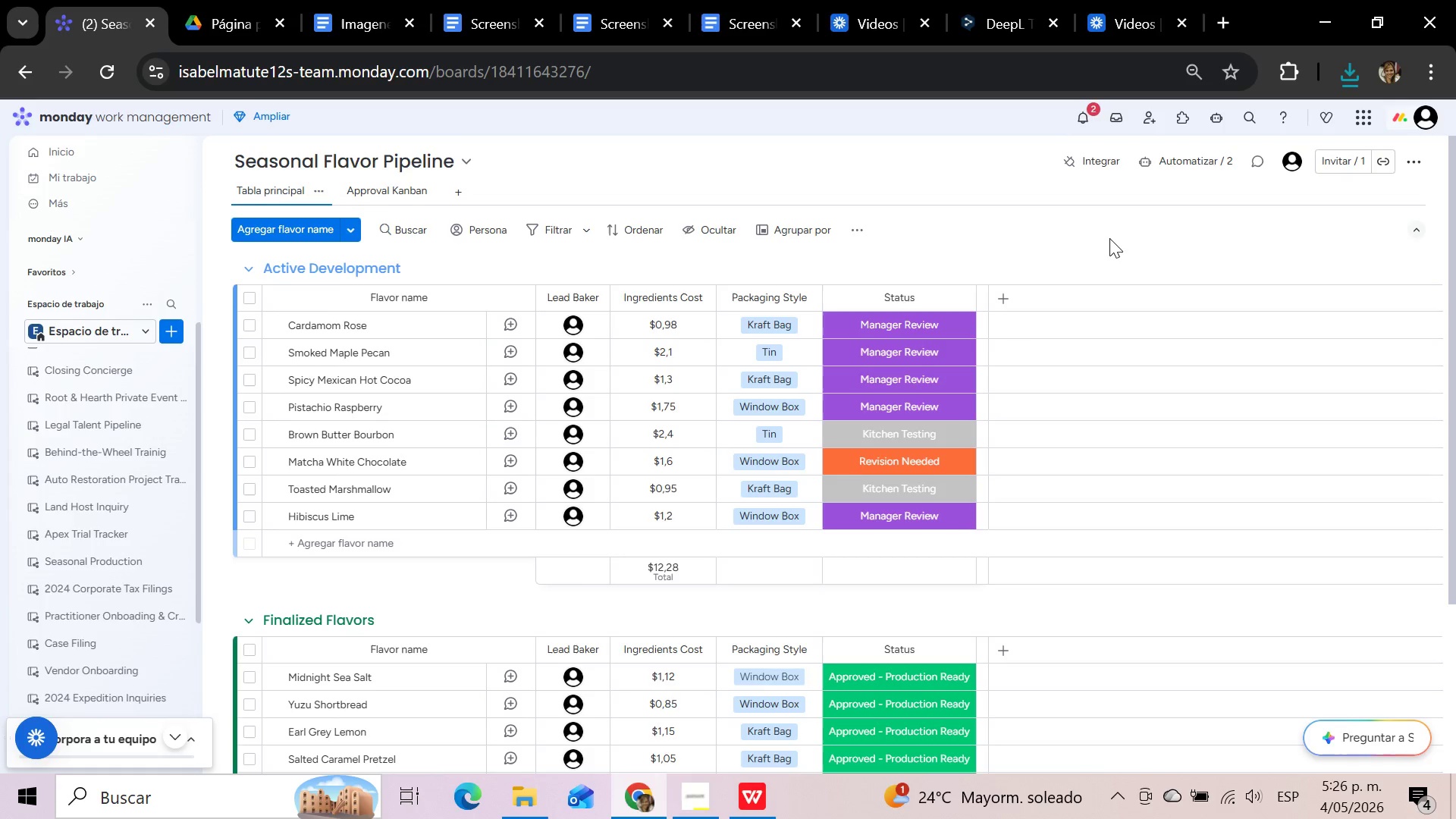 
left_click([471, 152])
 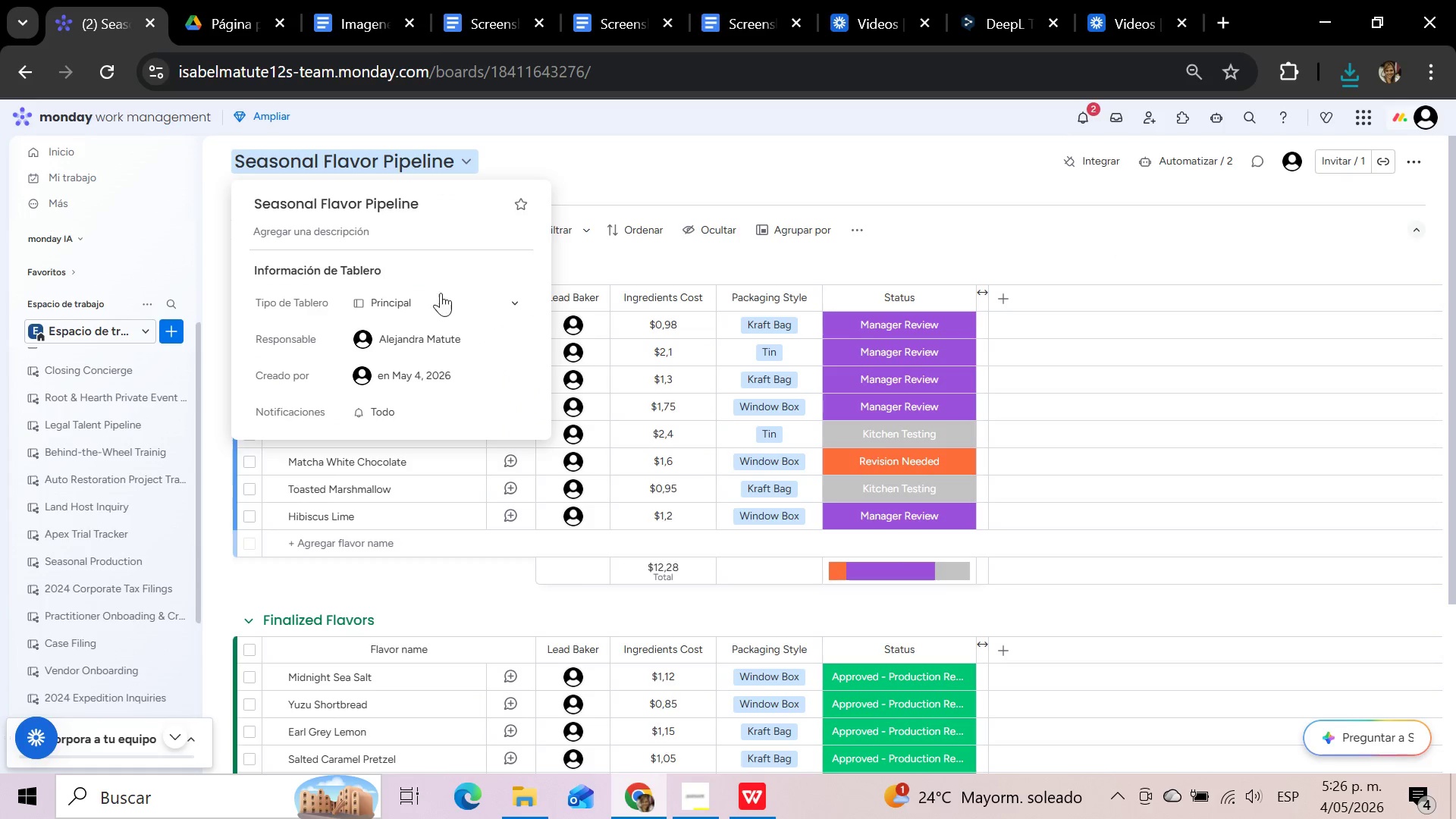 
left_click([497, 302])
 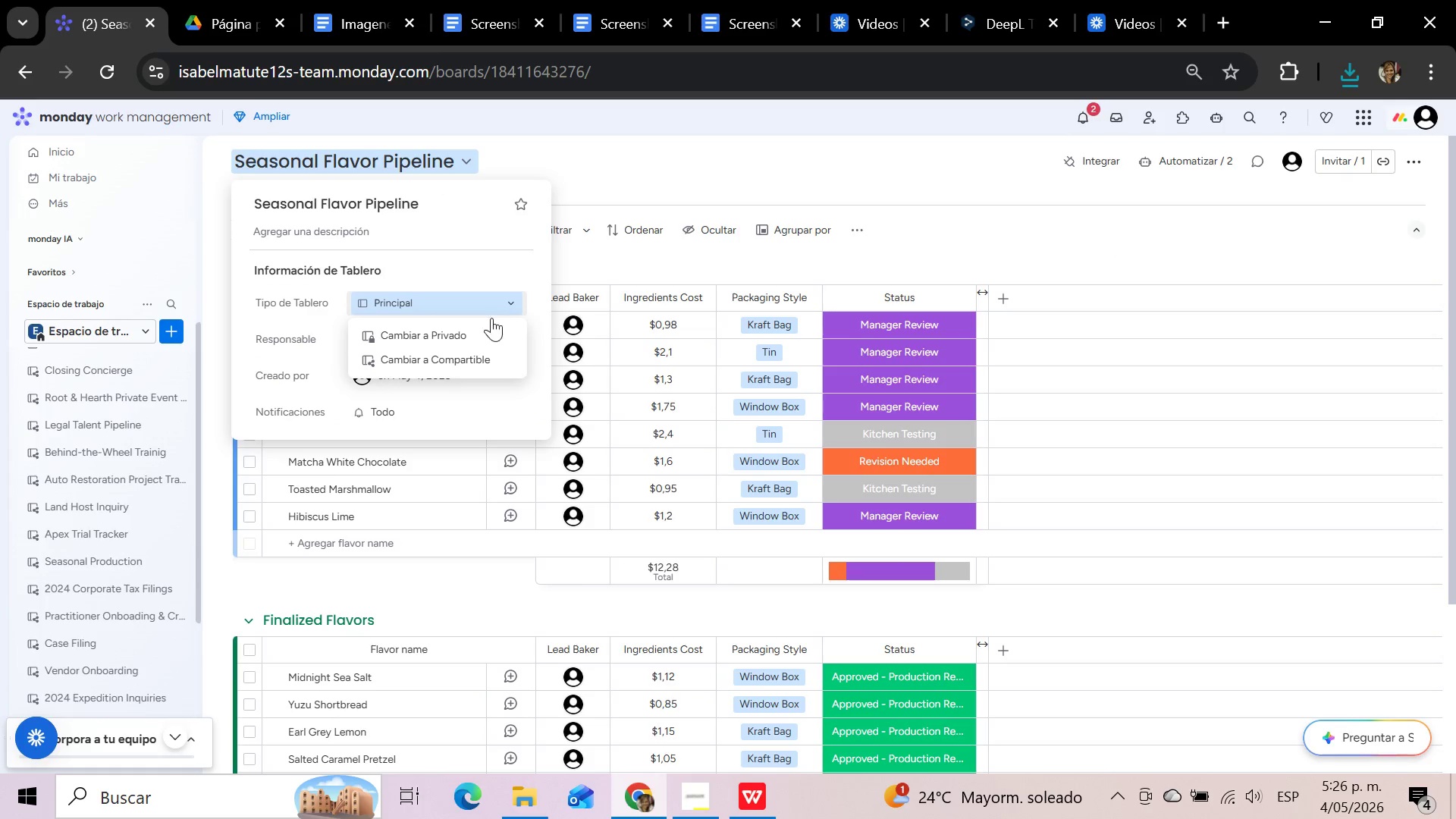 
left_click([468, 358])
 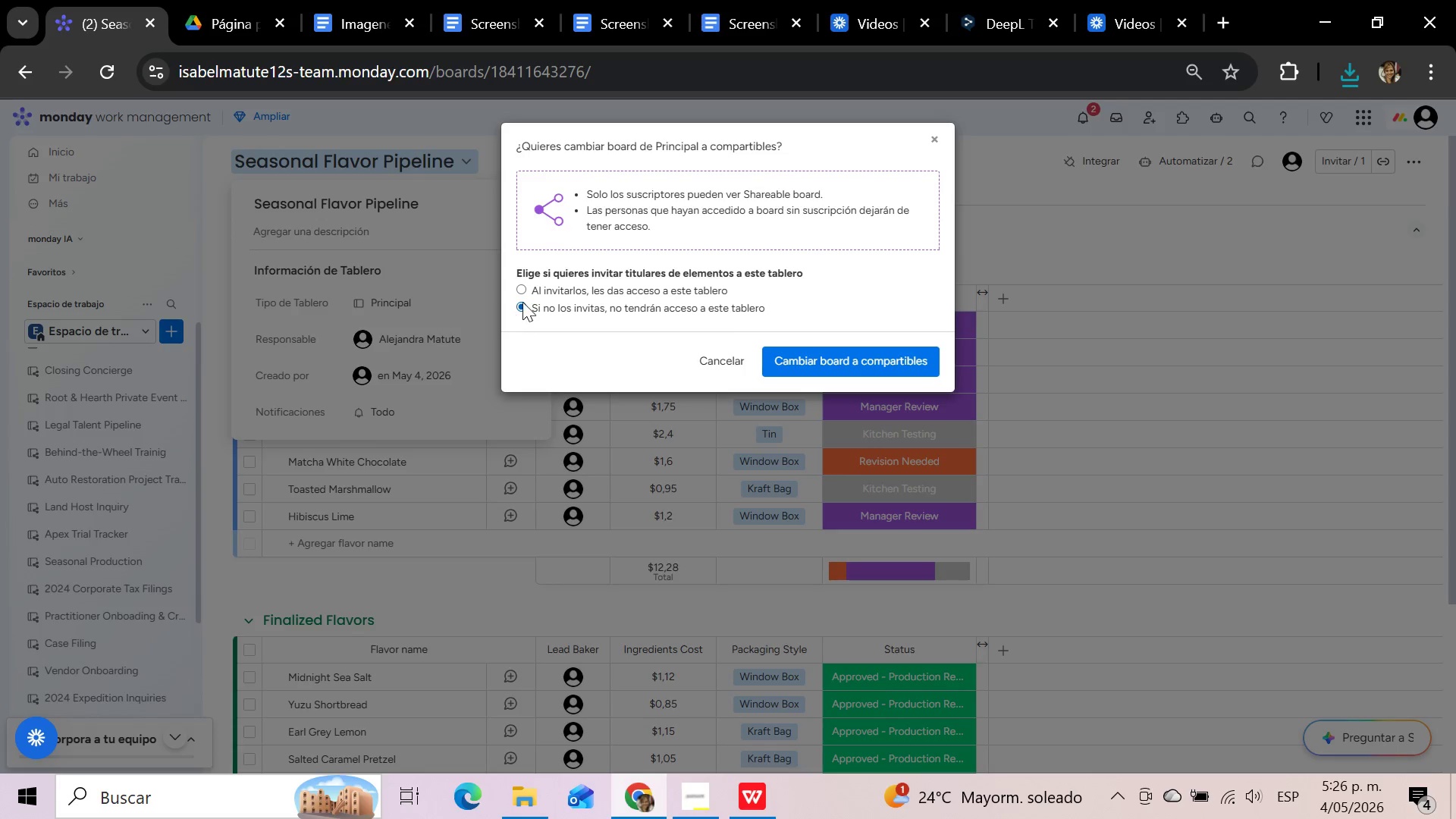 
left_click([526, 289])
 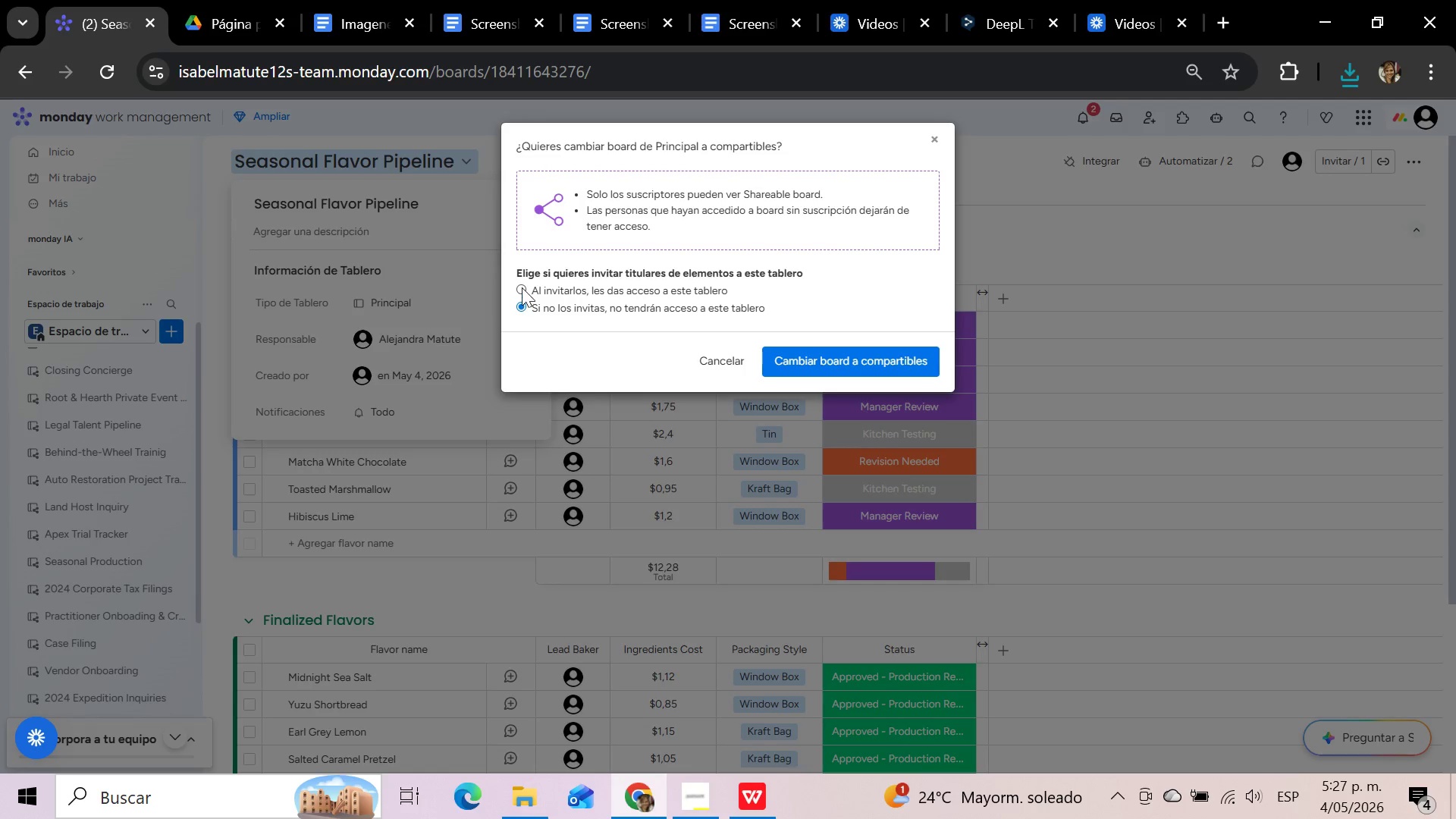 
left_click([522, 287])
 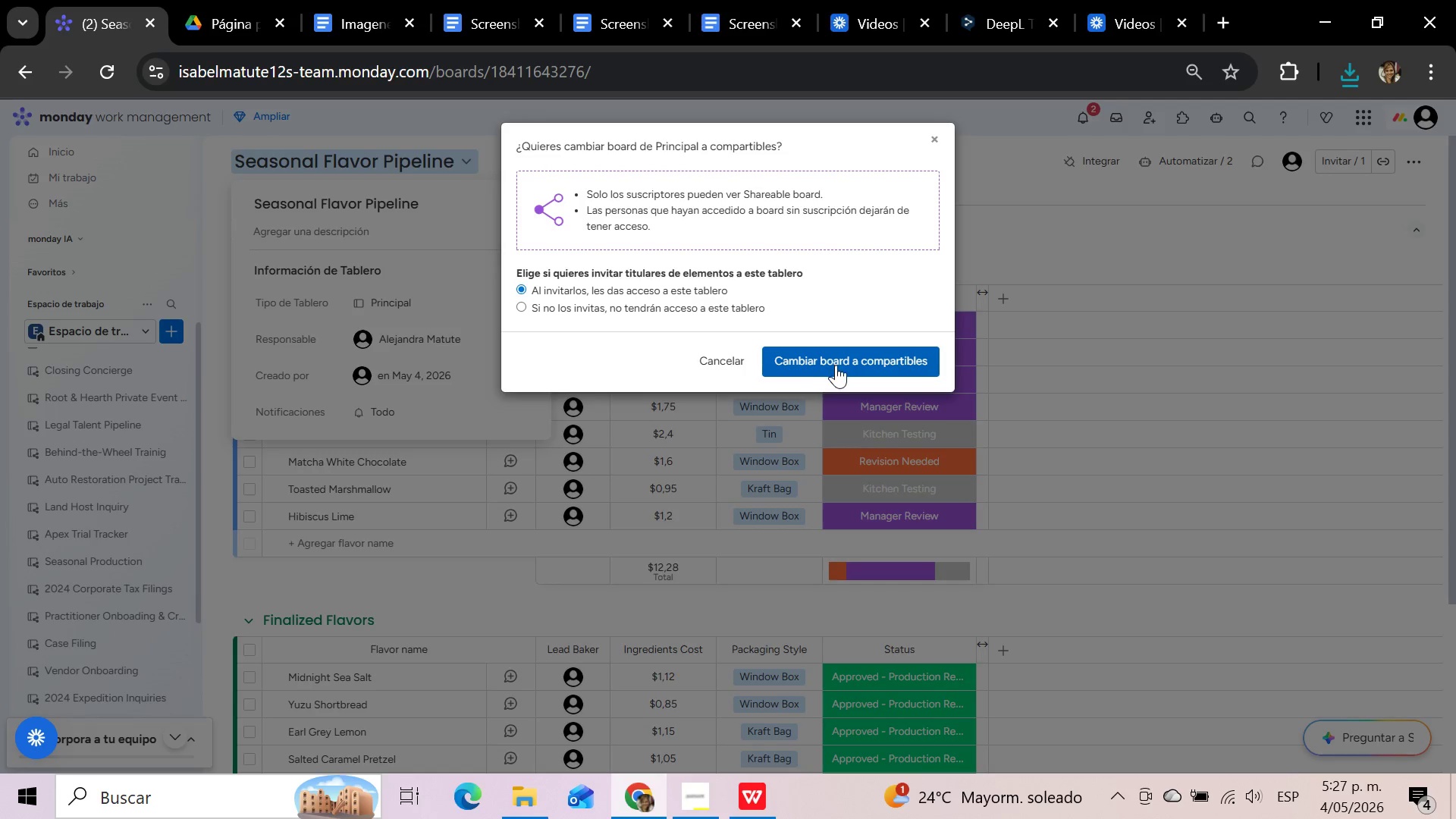 
left_click([836, 365])
 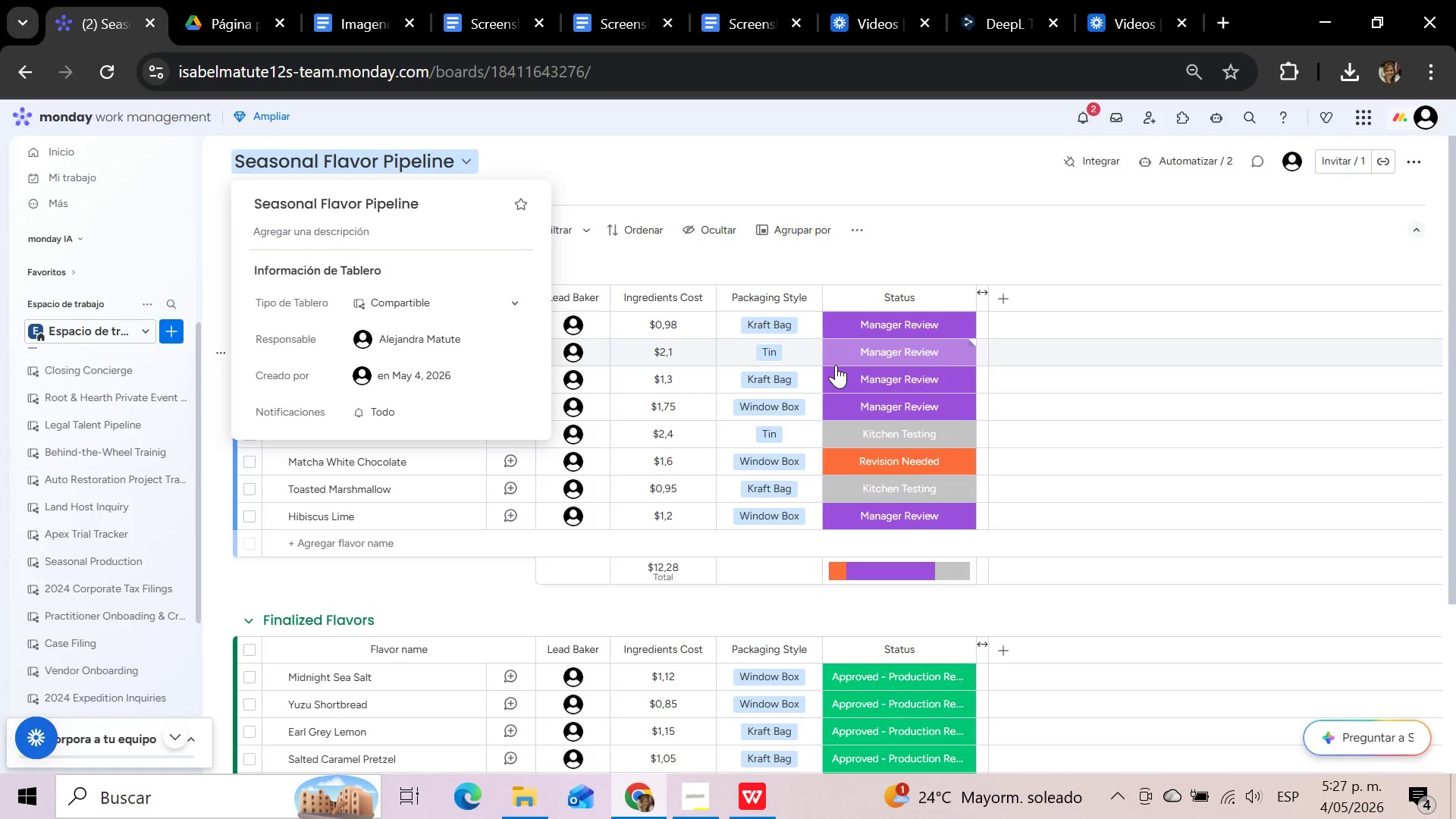 
wait(16.02)
 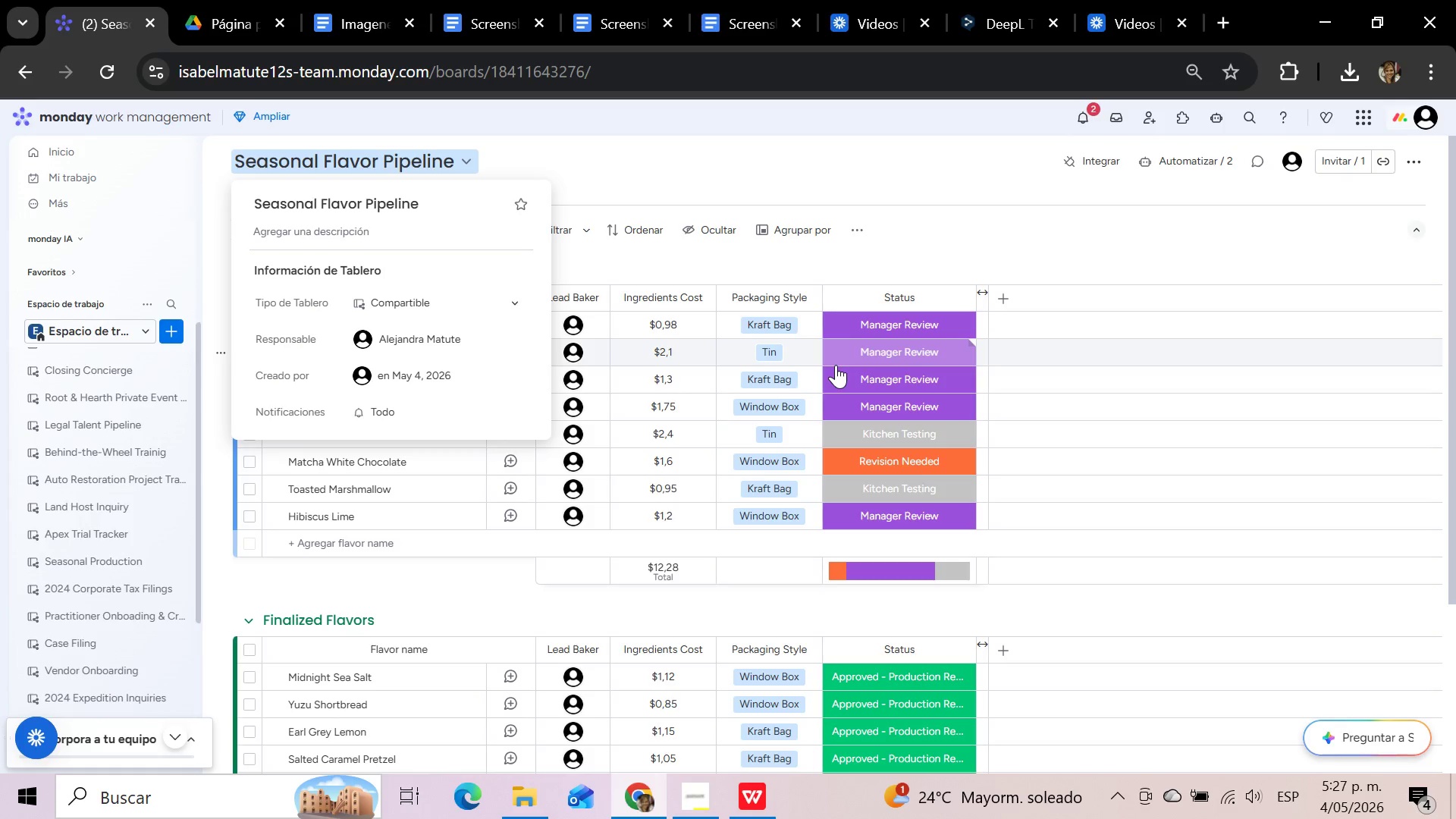 
left_click([905, 180])
 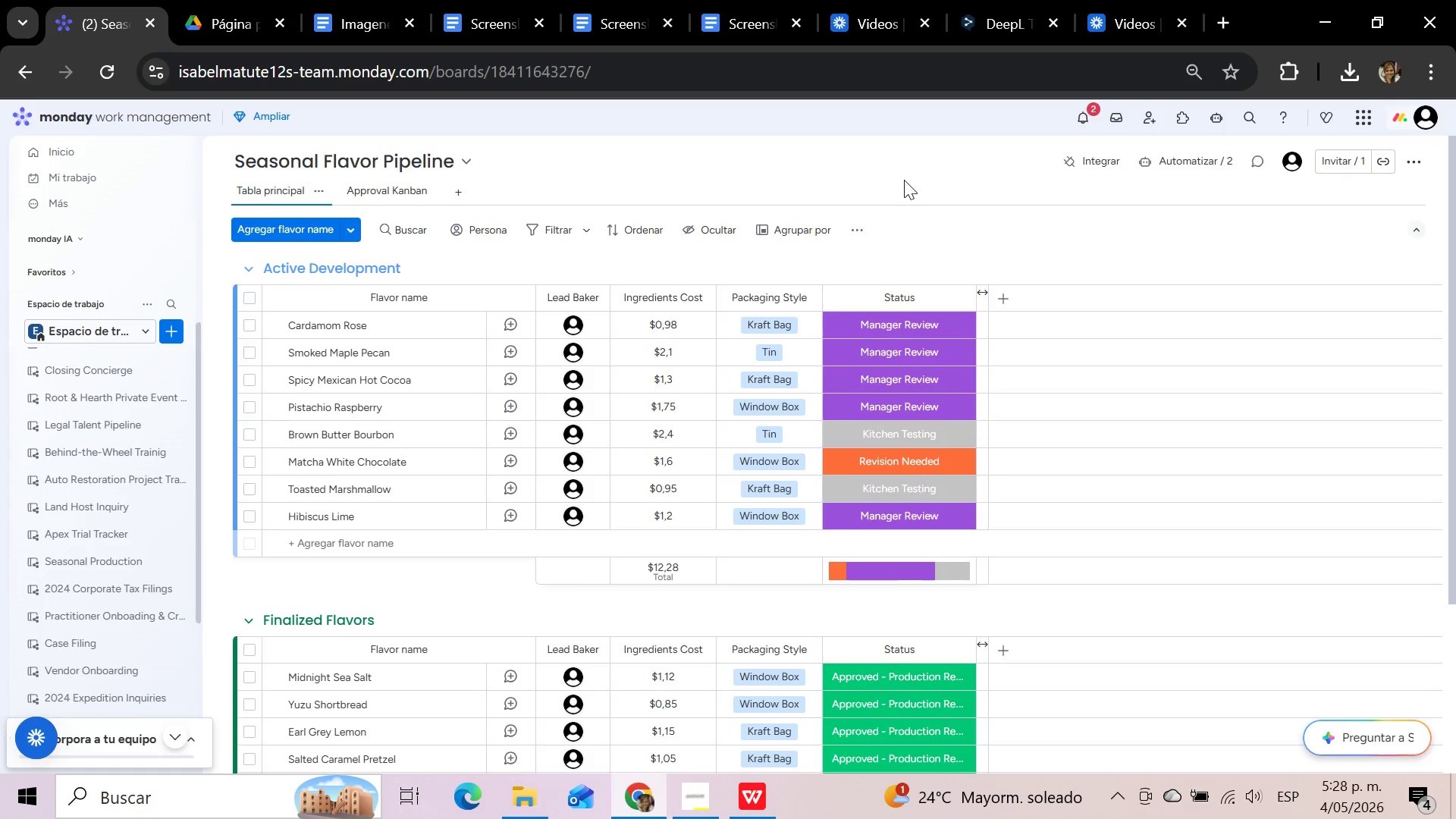 
wait(63.31)
 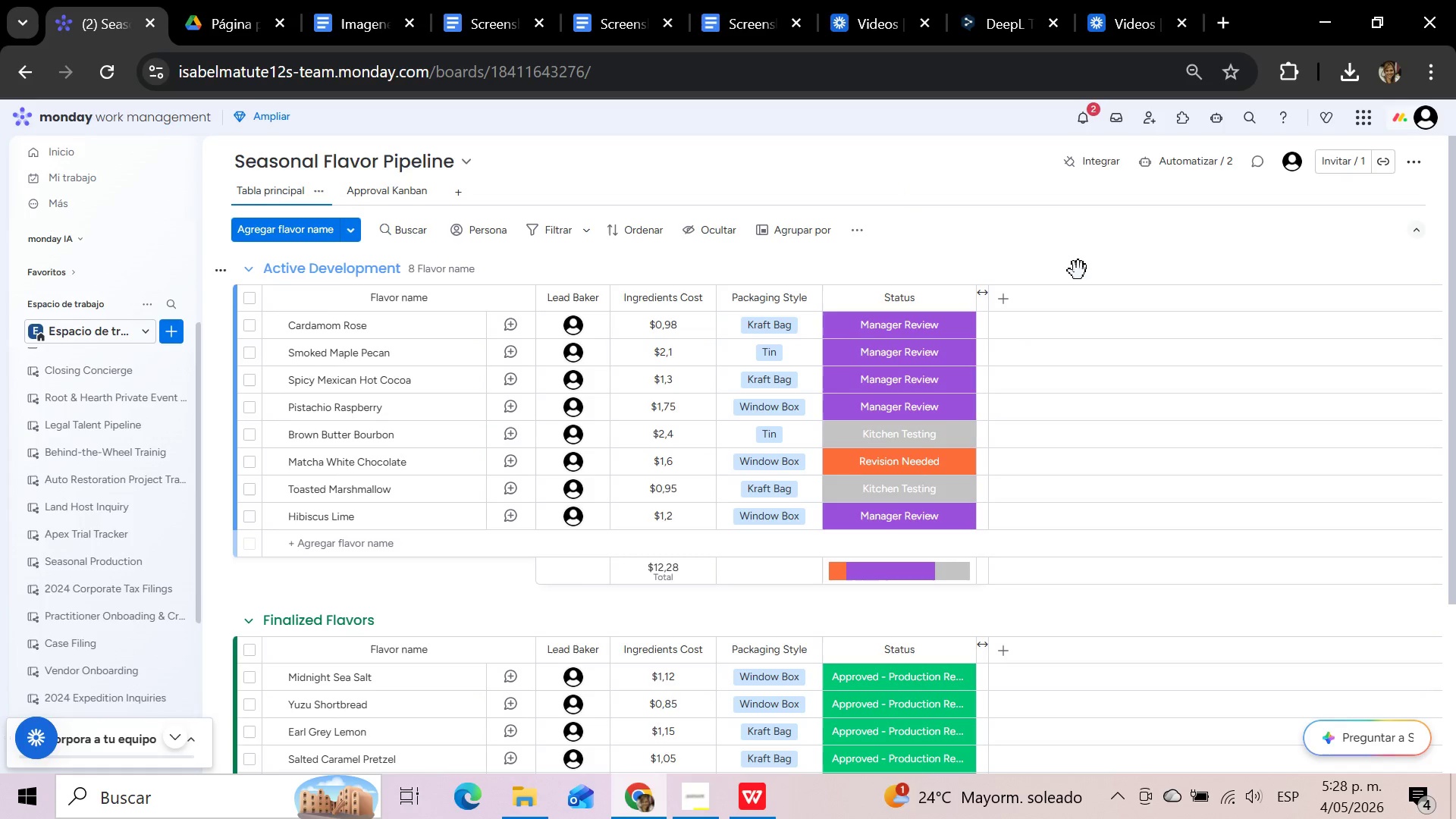 
scroll: coordinate [1078, 277], scroll_direction: down, amount: 3.0
 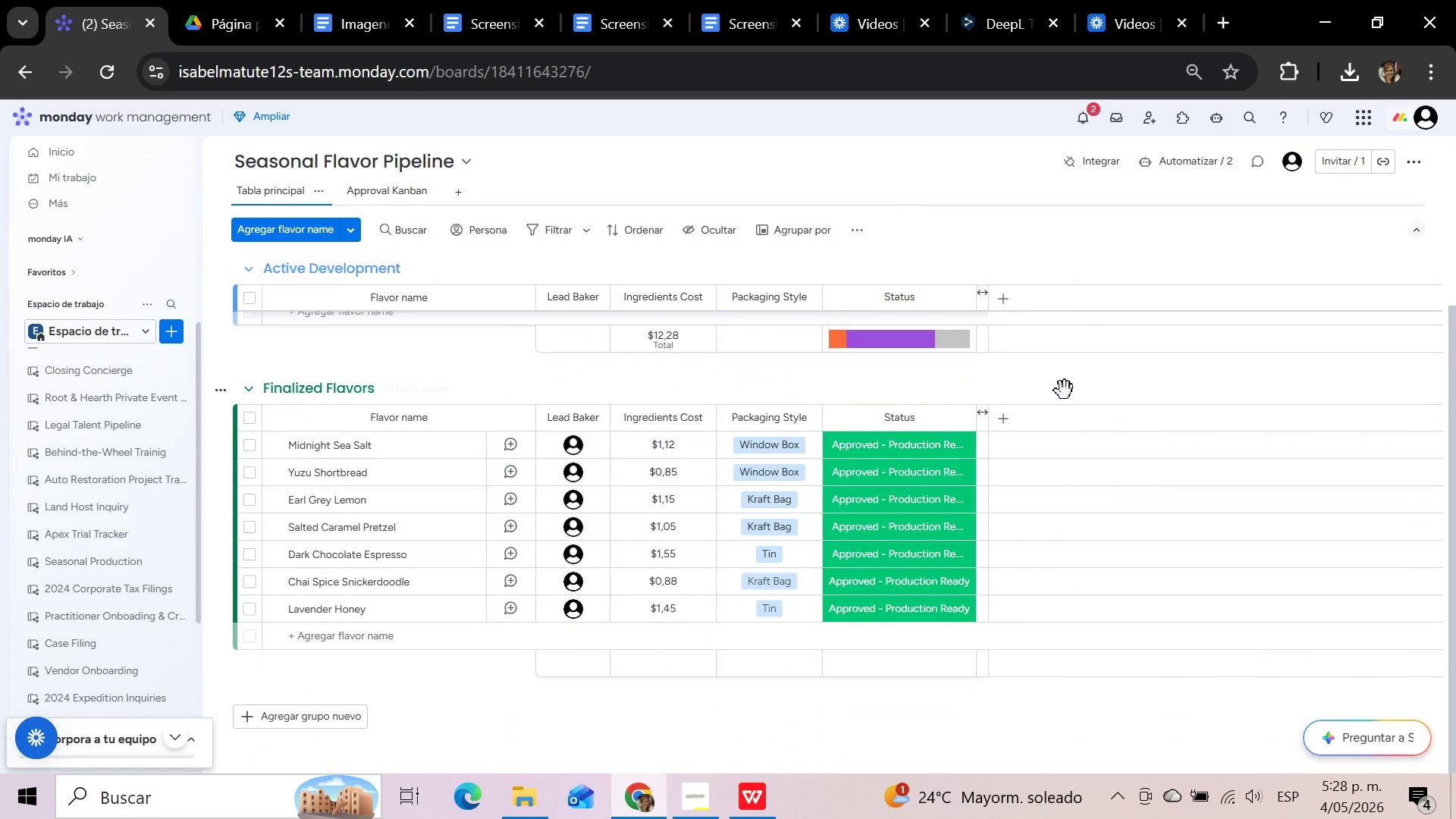 
scroll: coordinate [1065, 391], scroll_direction: up, amount: 9.0
 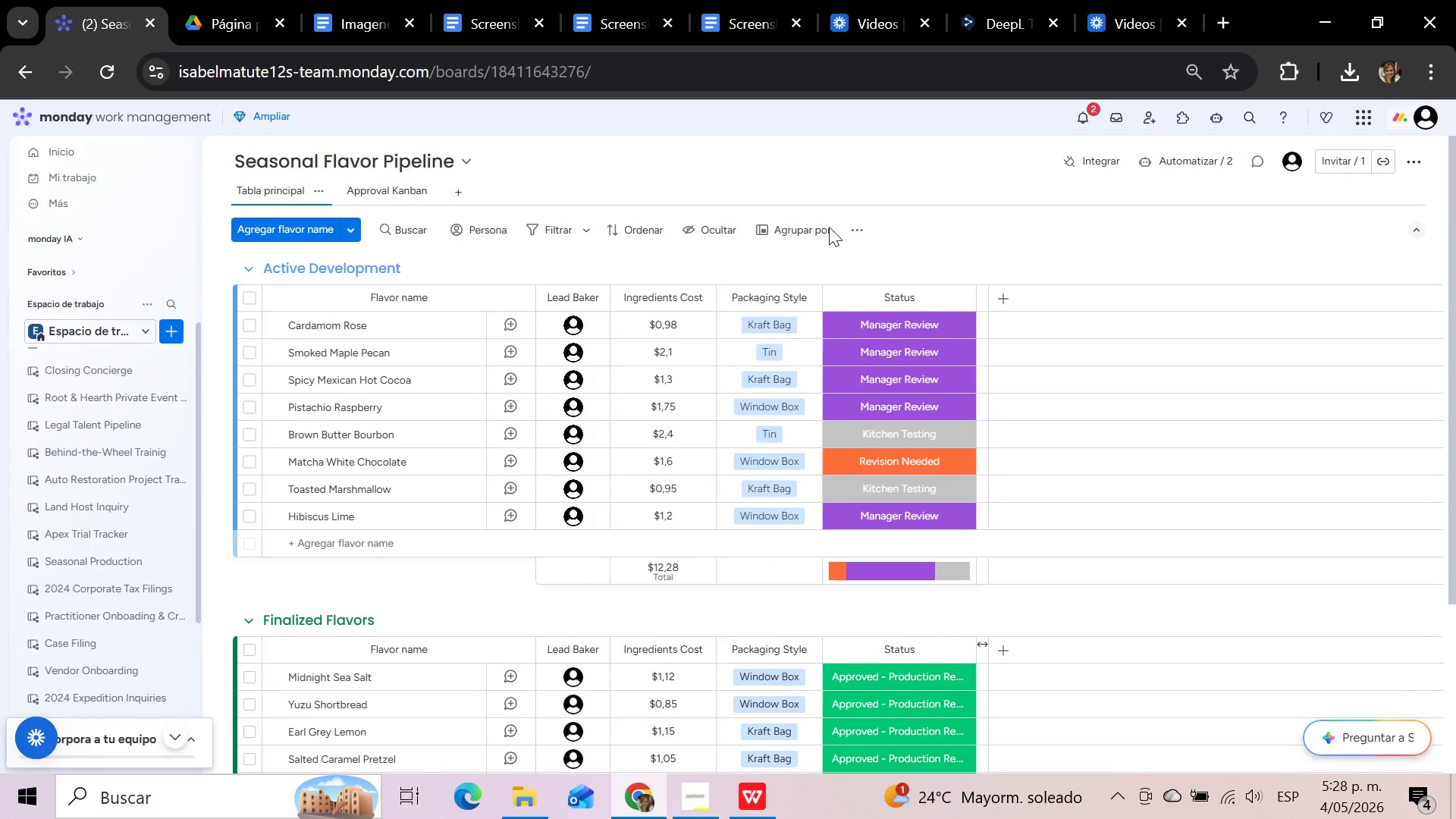 
left_click([1078, 271])
 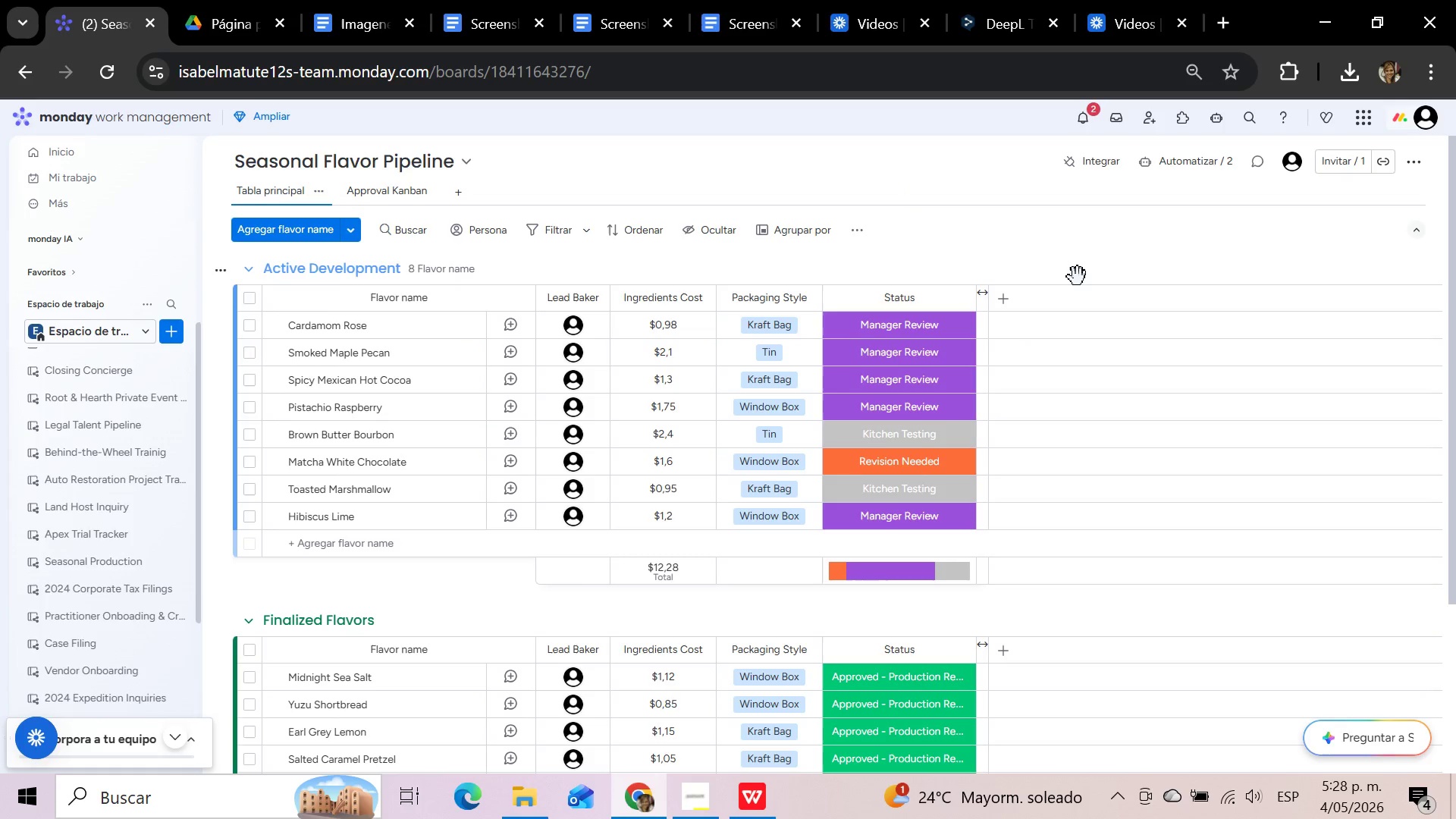 
scroll: coordinate [844, 167], scroll_direction: down, amount: 2.0
 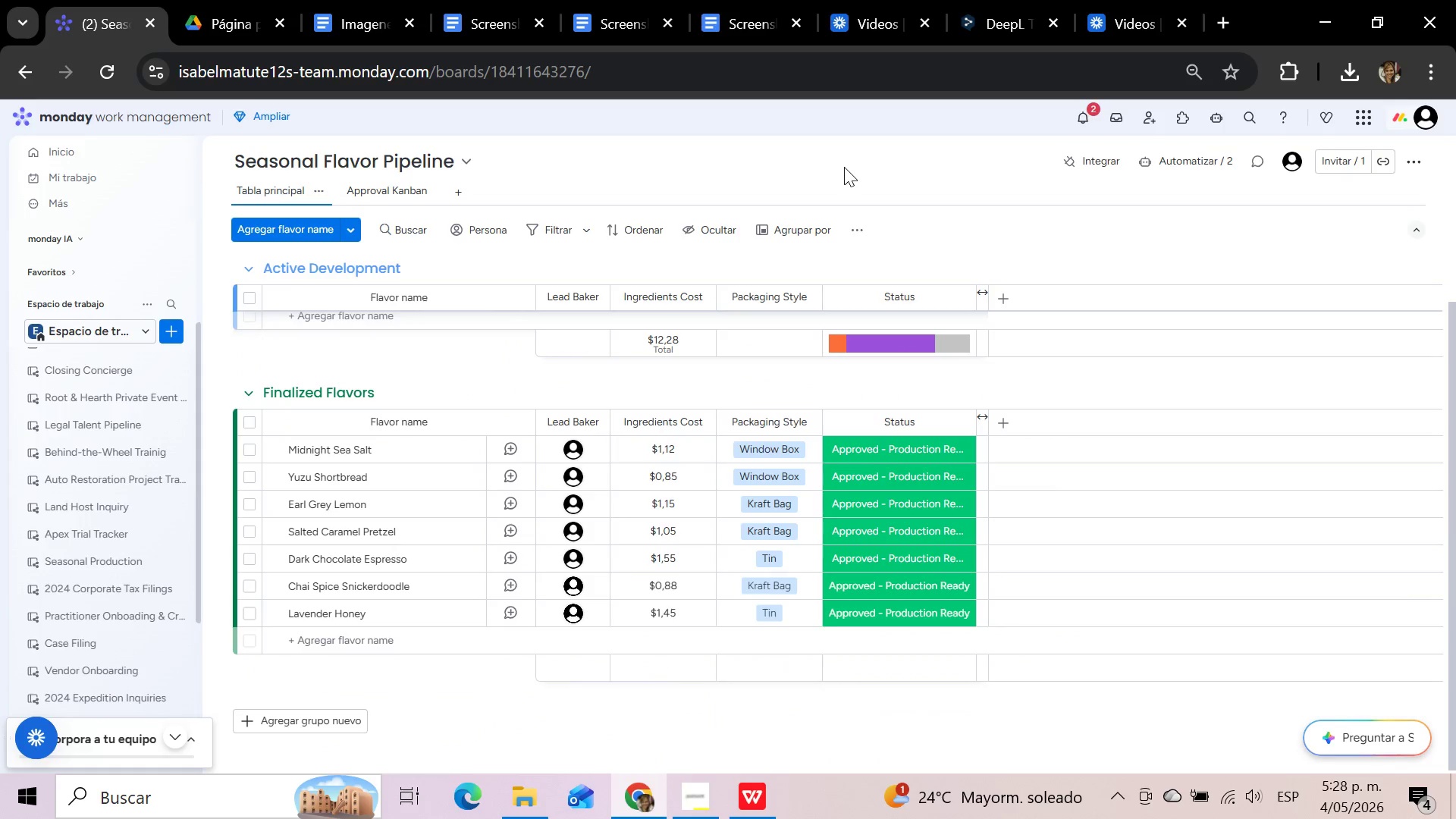 
left_click([844, 167])
 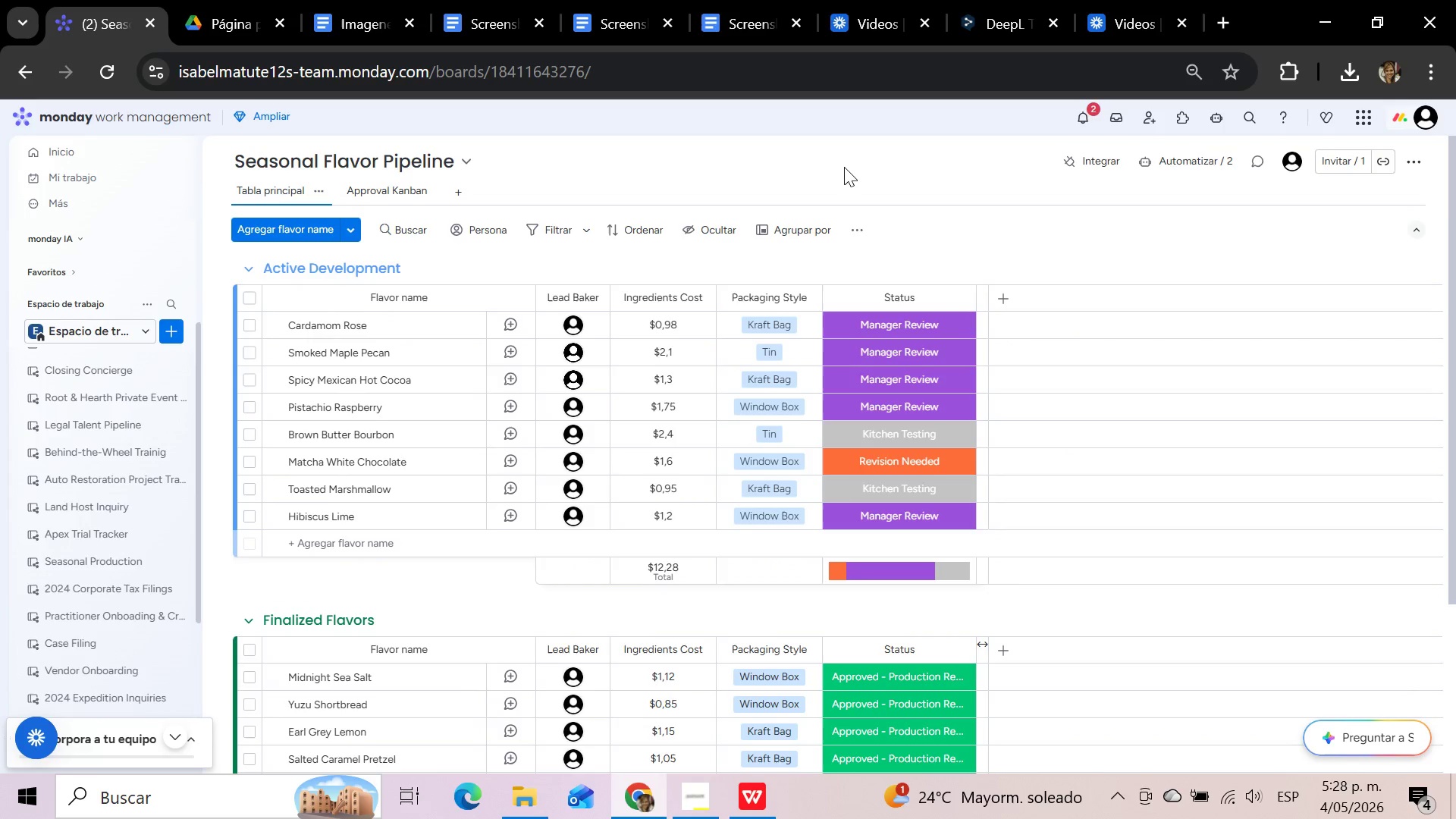 
scroll: coordinate [844, 167], scroll_direction: up, amount: 7.0
 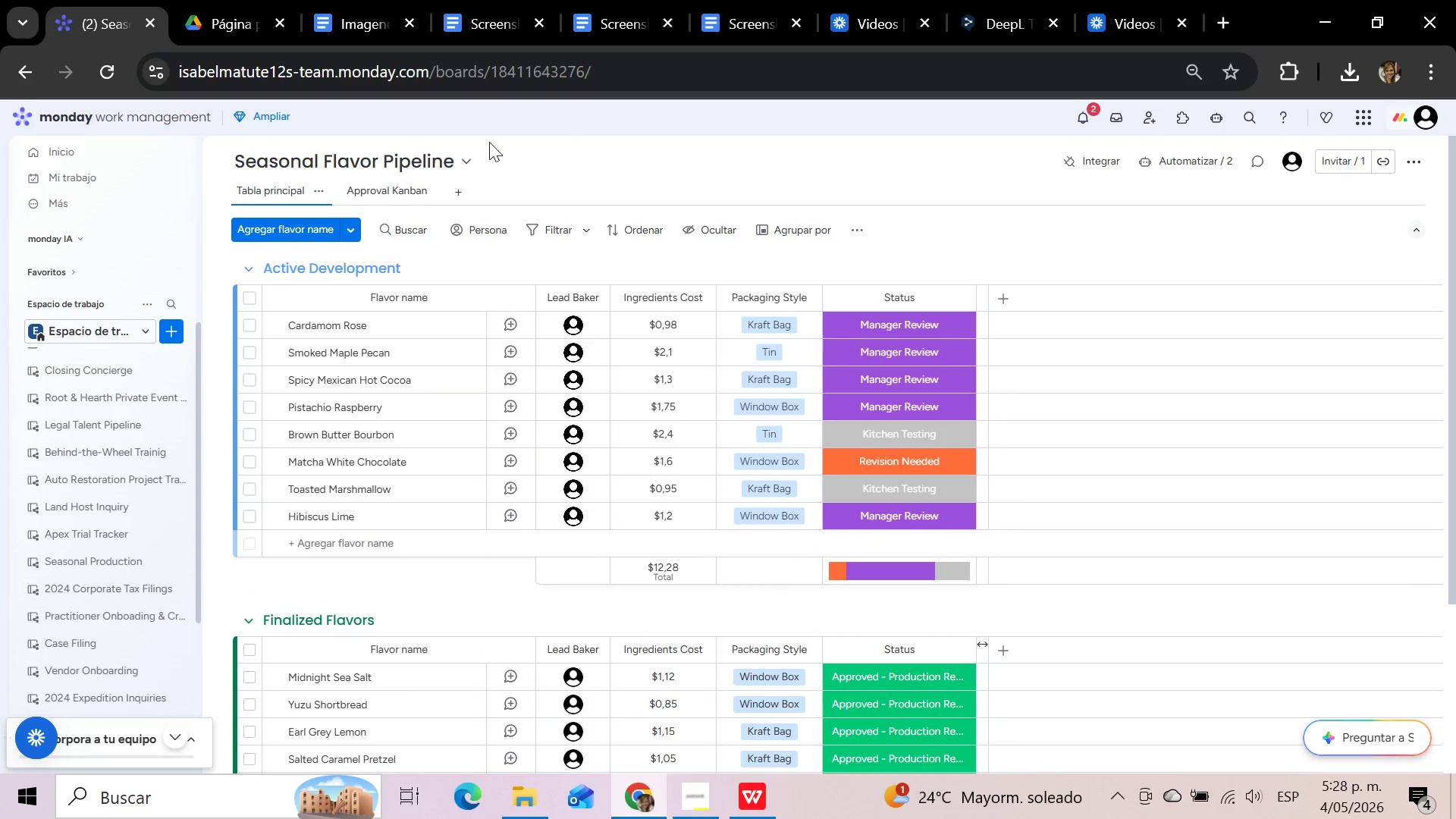 